 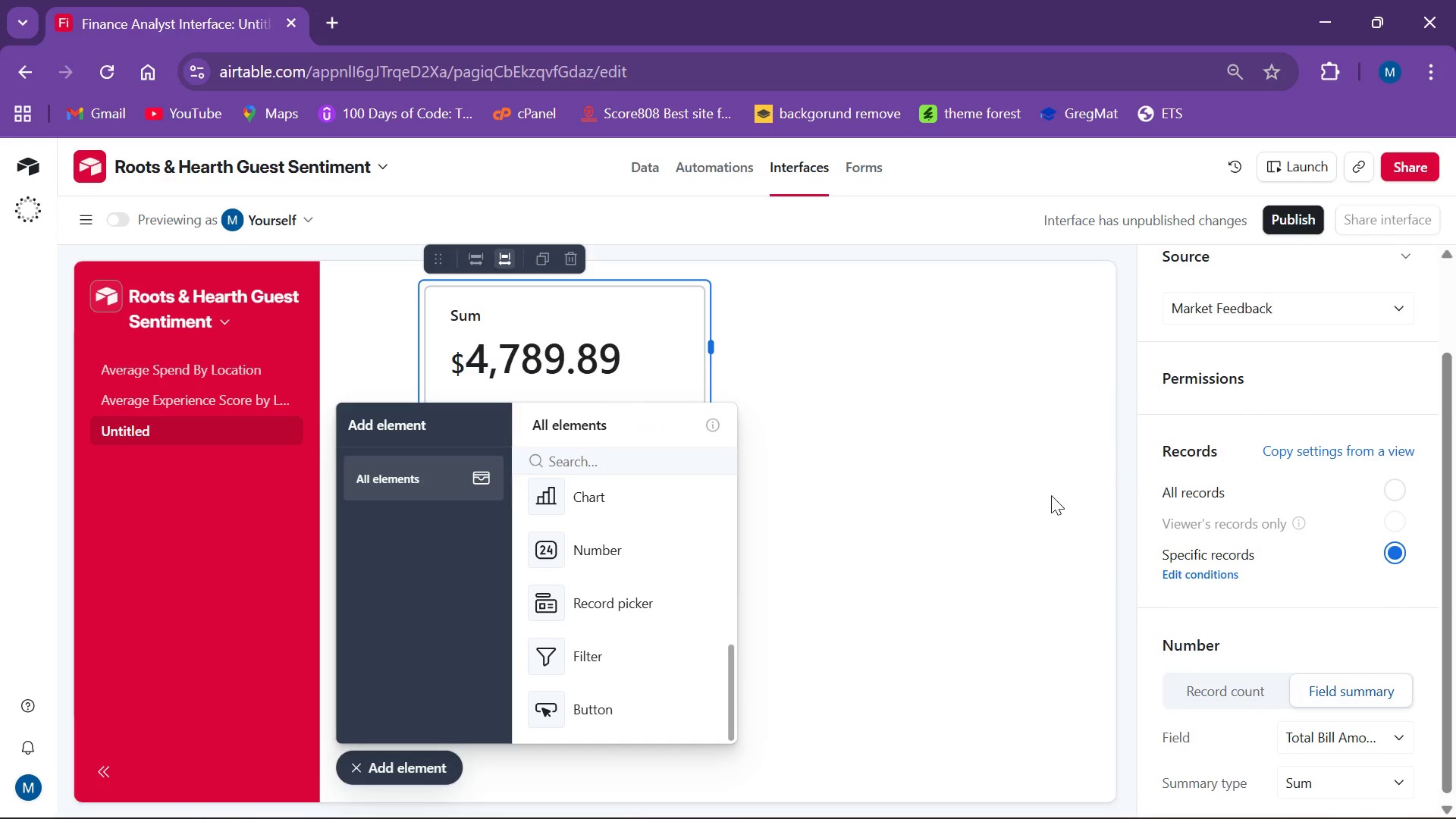 
left_click([1210, 579])
 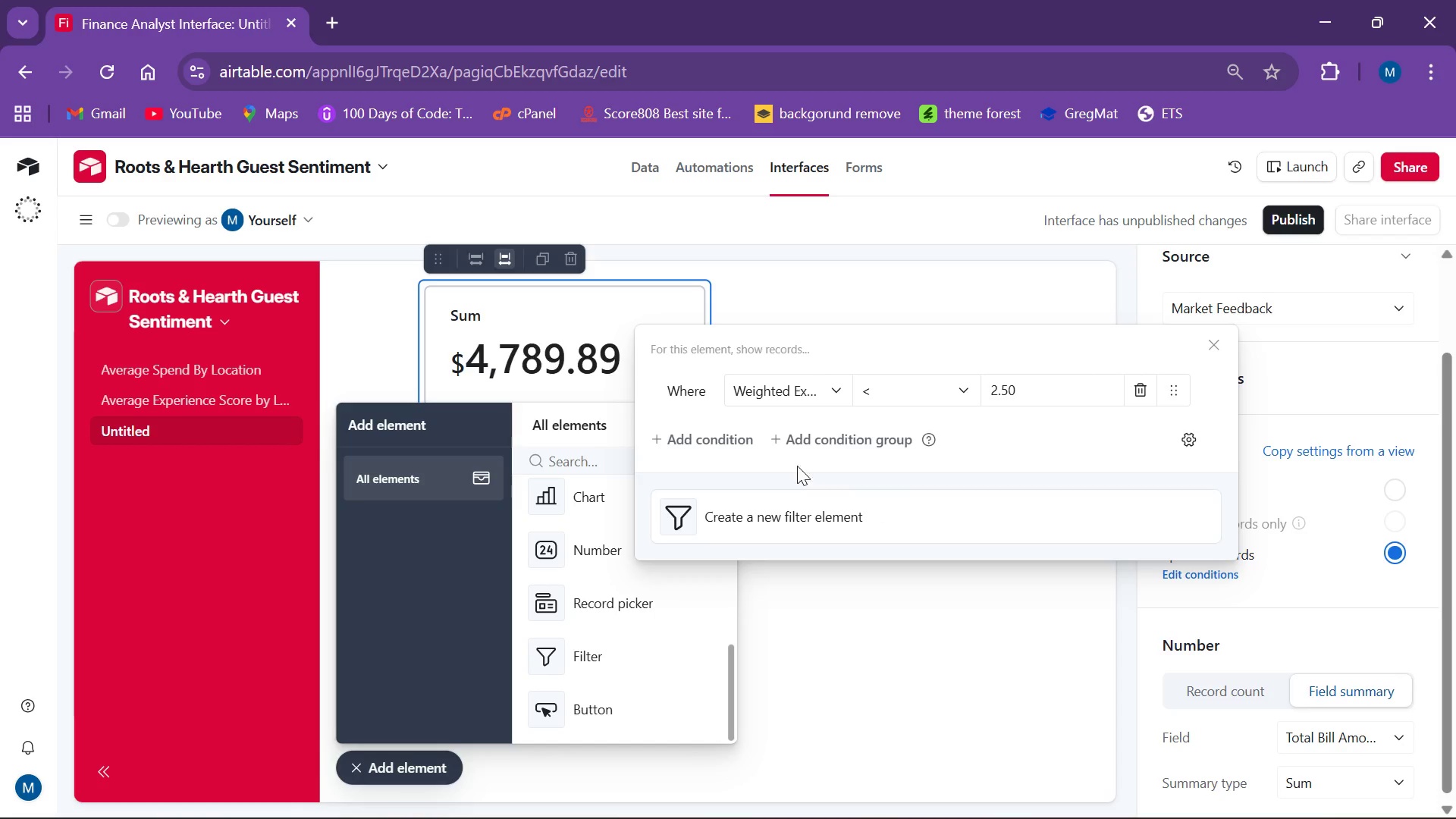 
left_click([711, 443])
 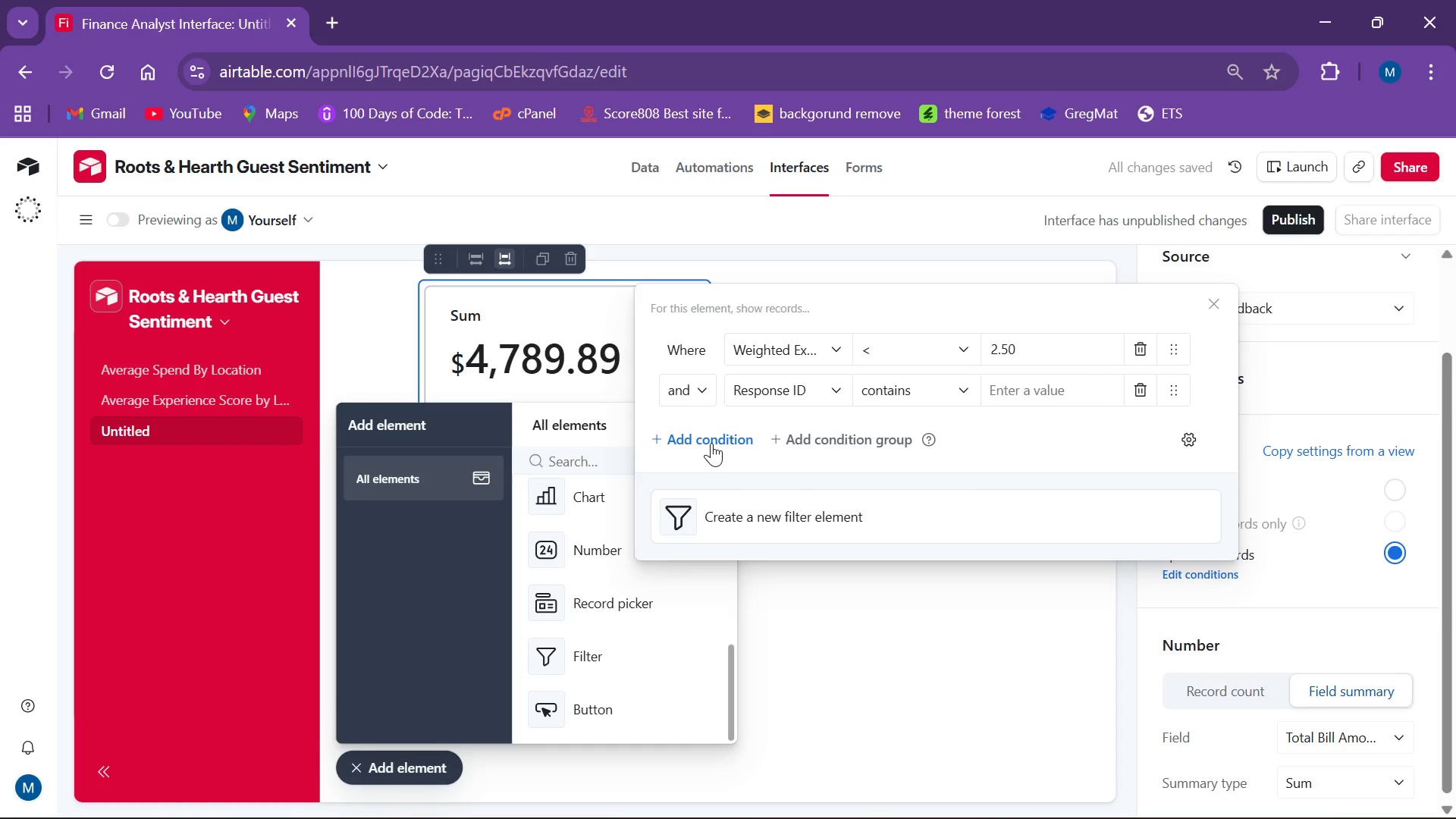 
wait(10.47)
 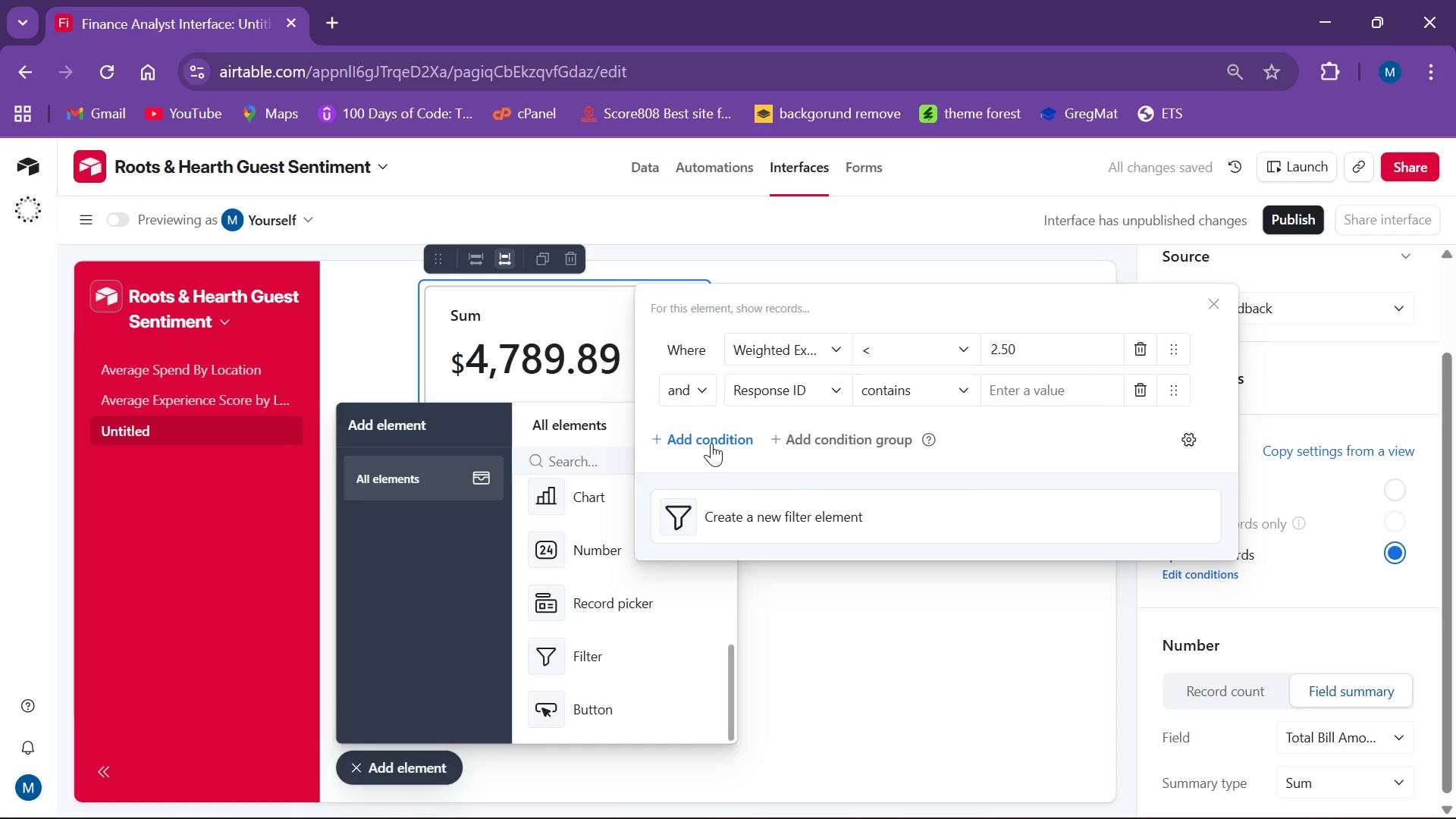 
left_click([999, 344])
 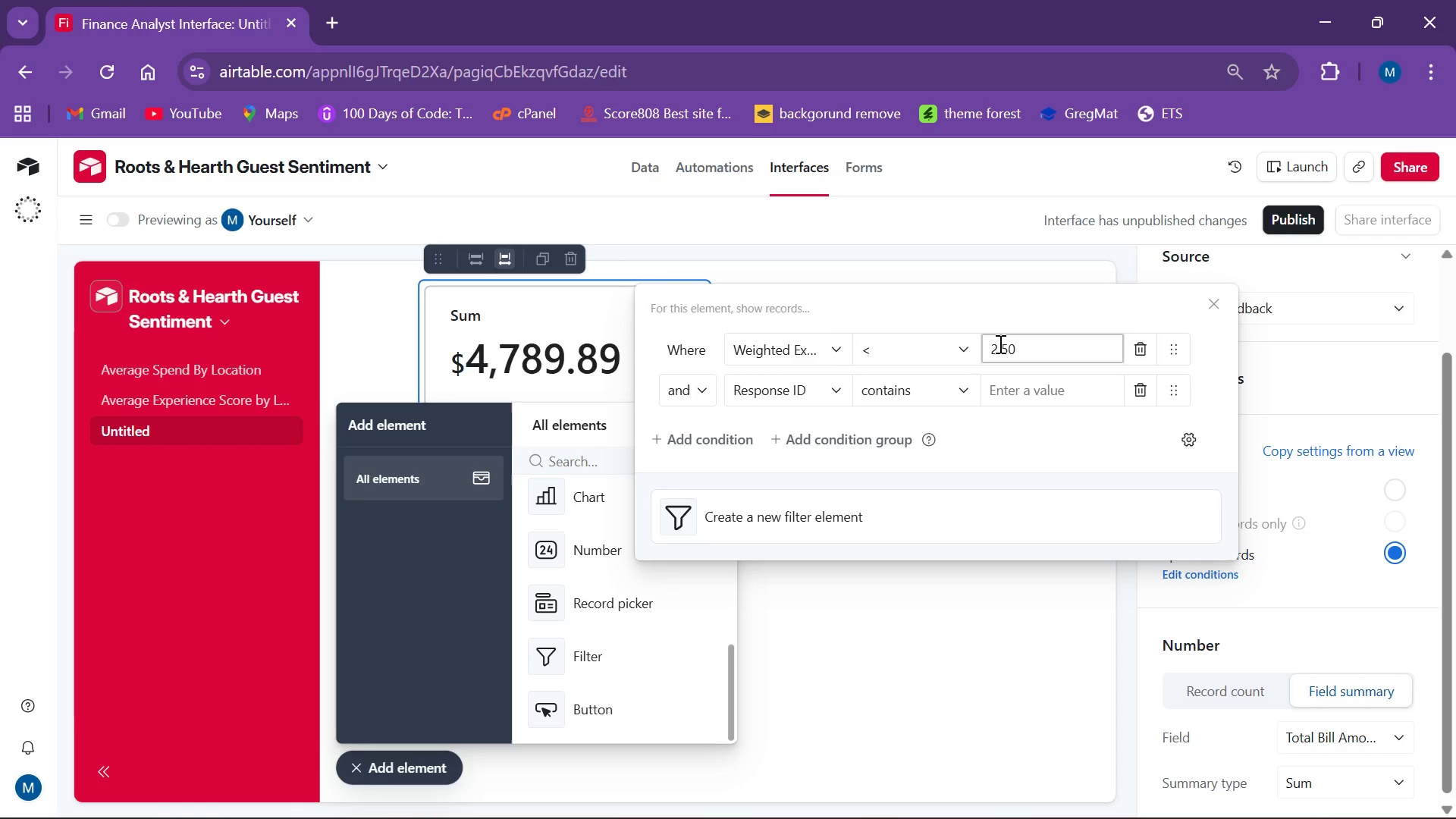 
key(Backspace)
 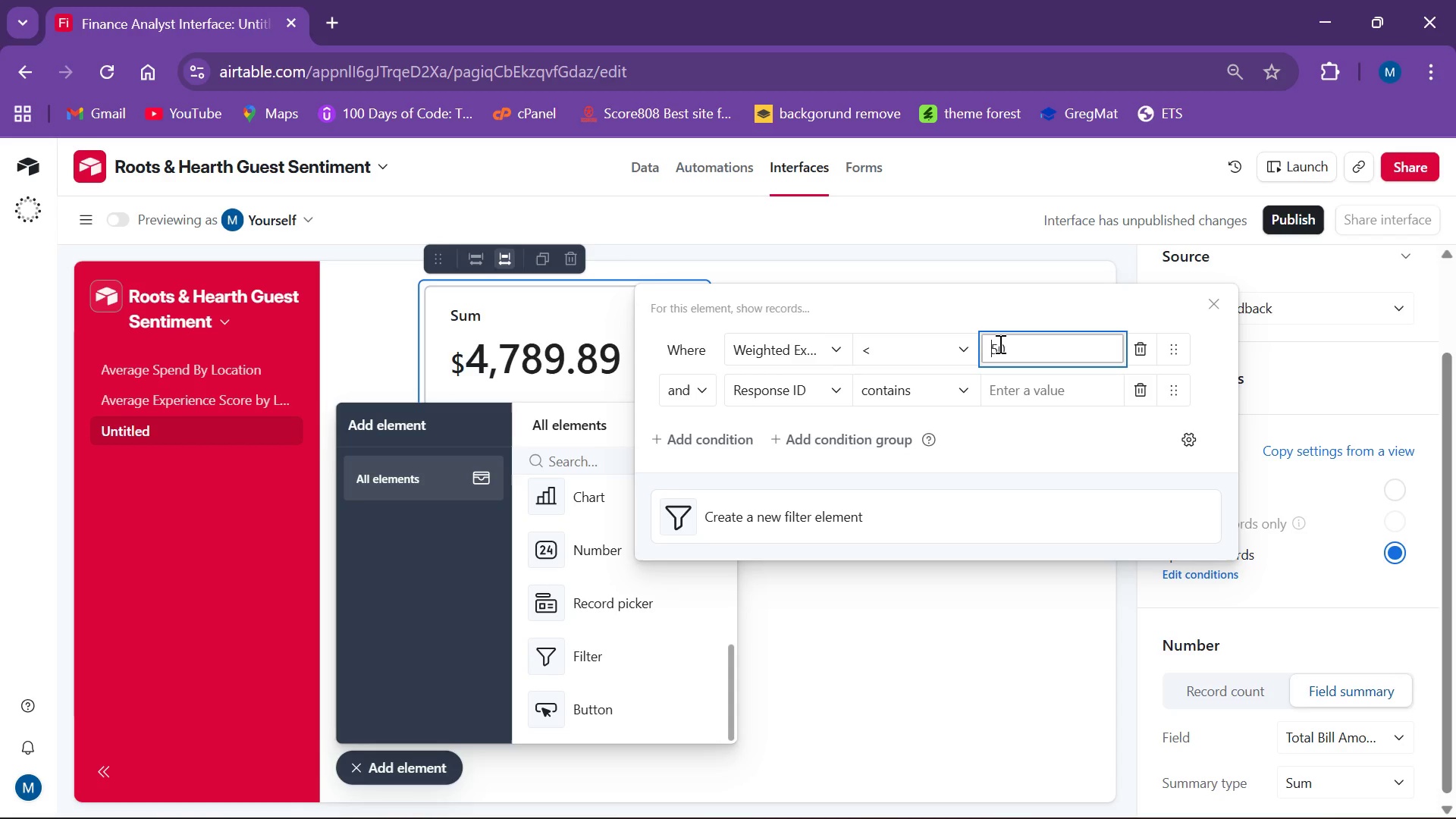 
key(Backspace)
 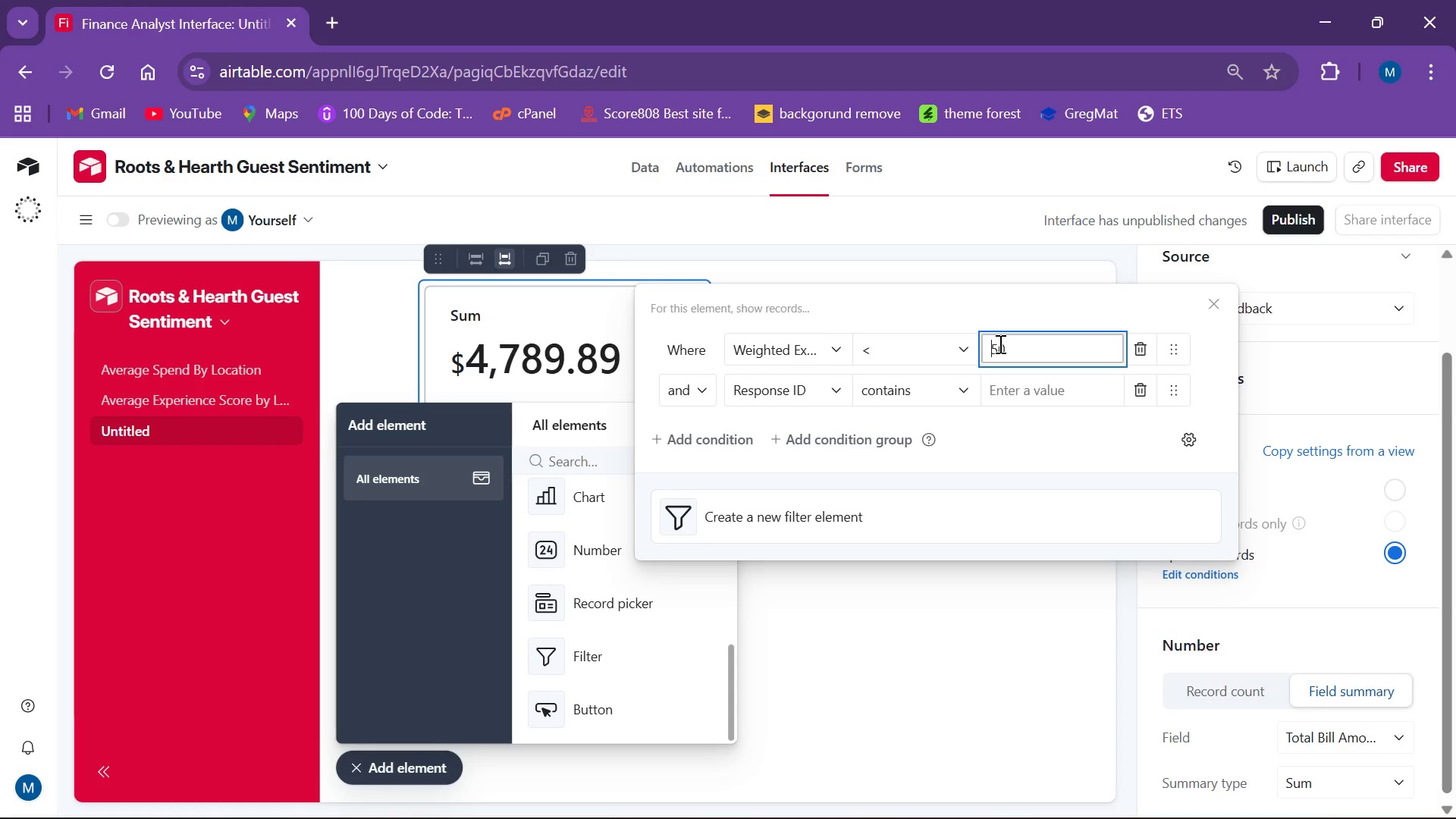 
key(3)
 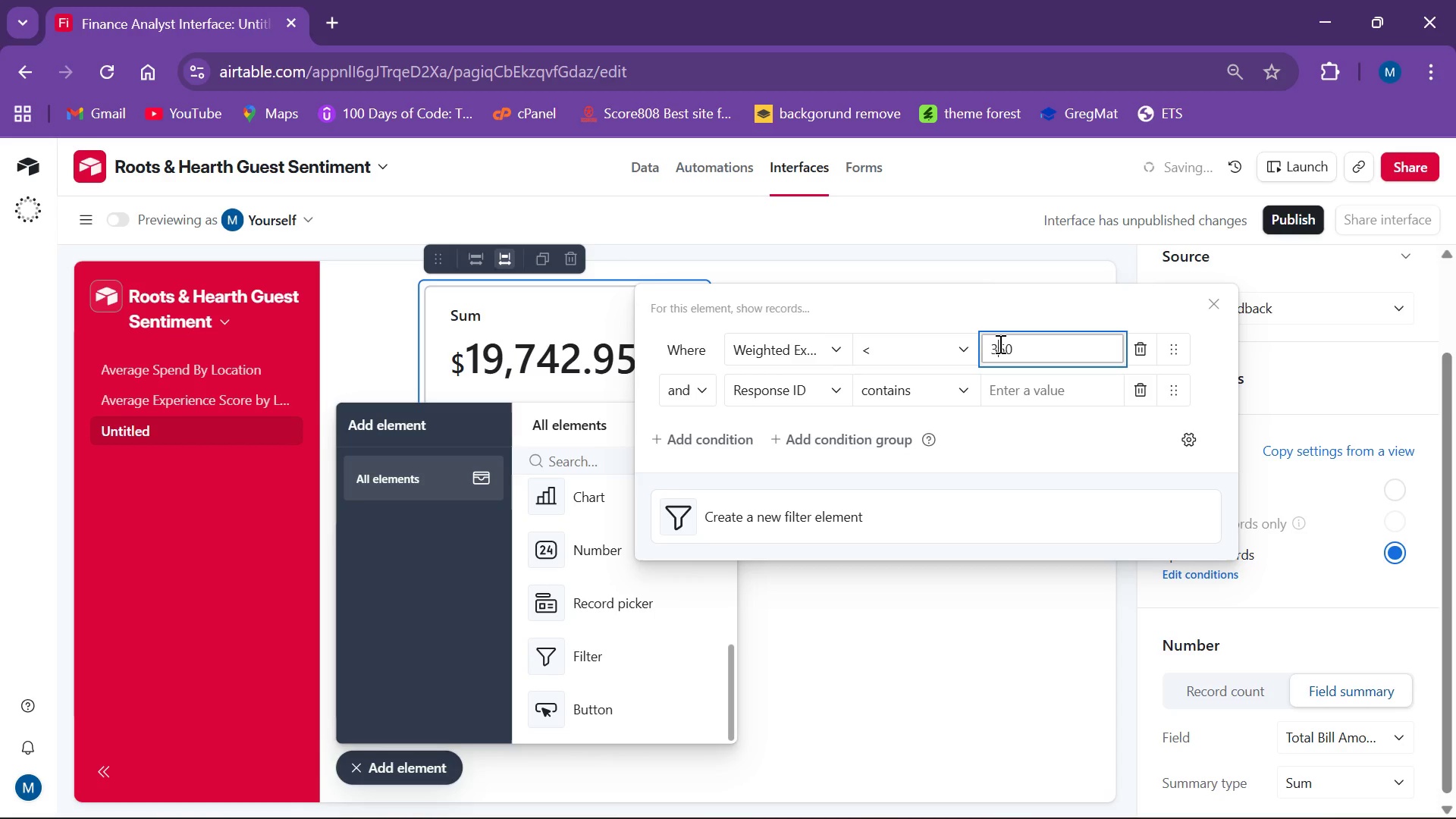 
key(Period)
 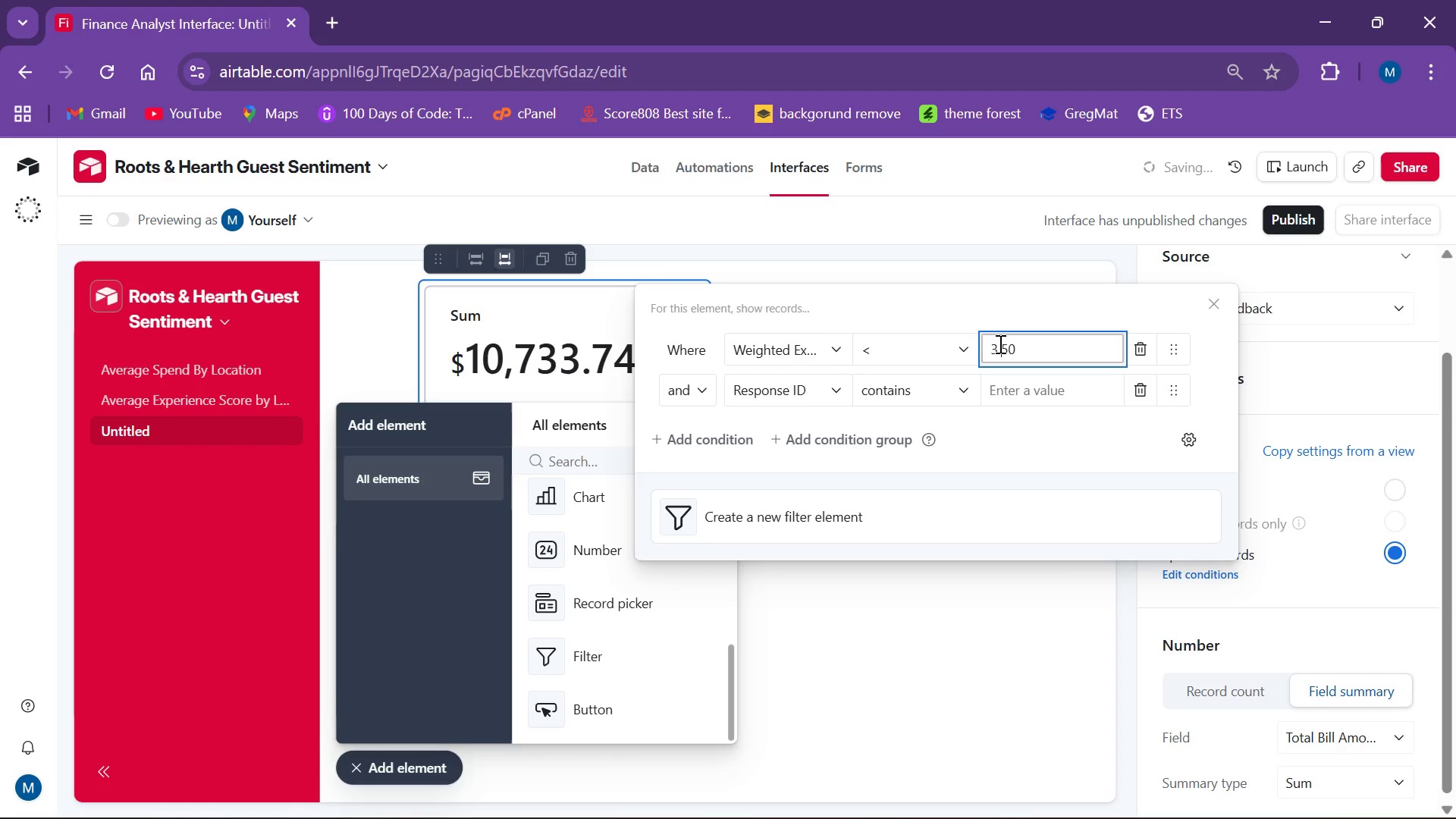 
key(Backspace)
 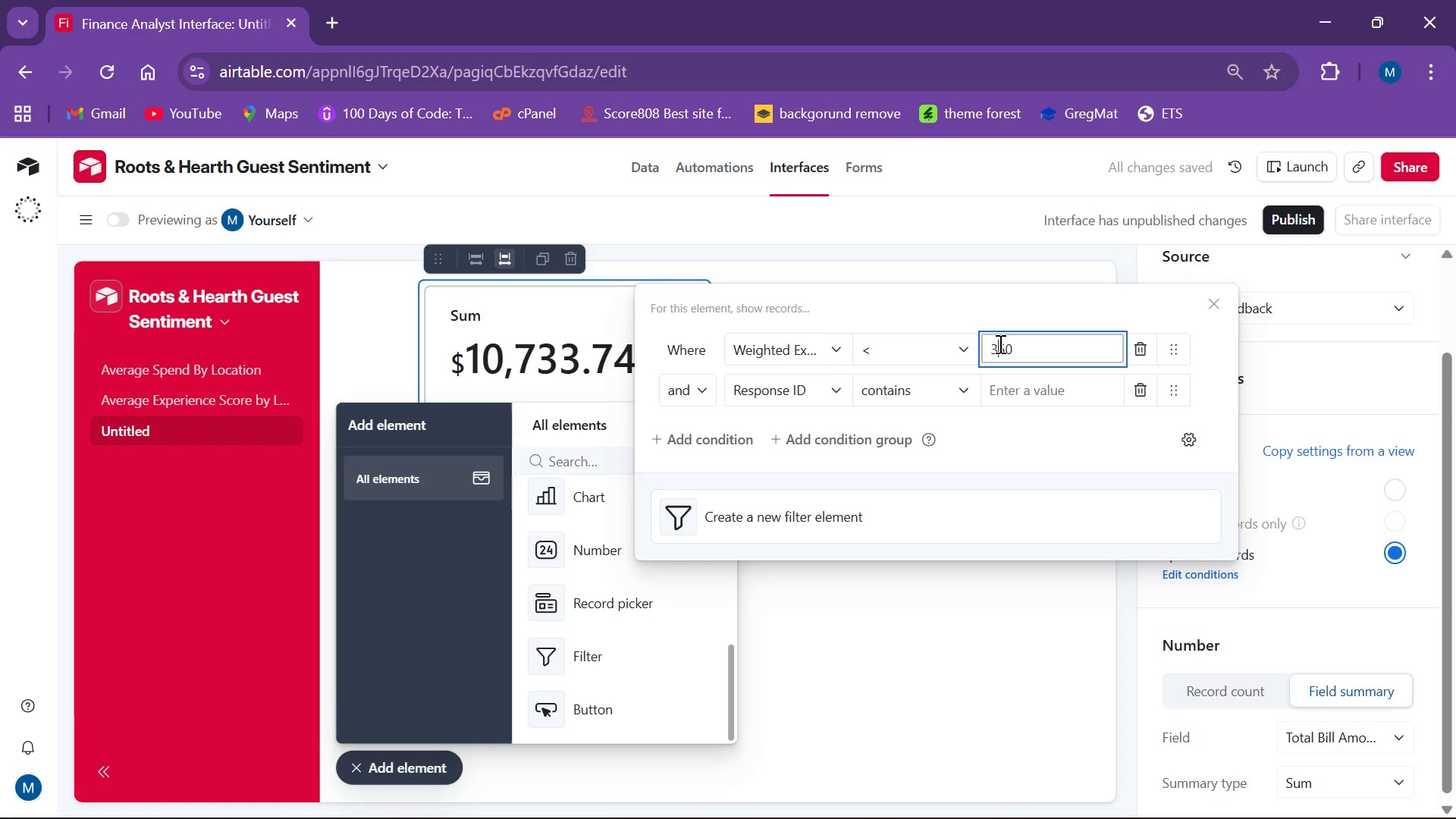 
key(Backspace)
 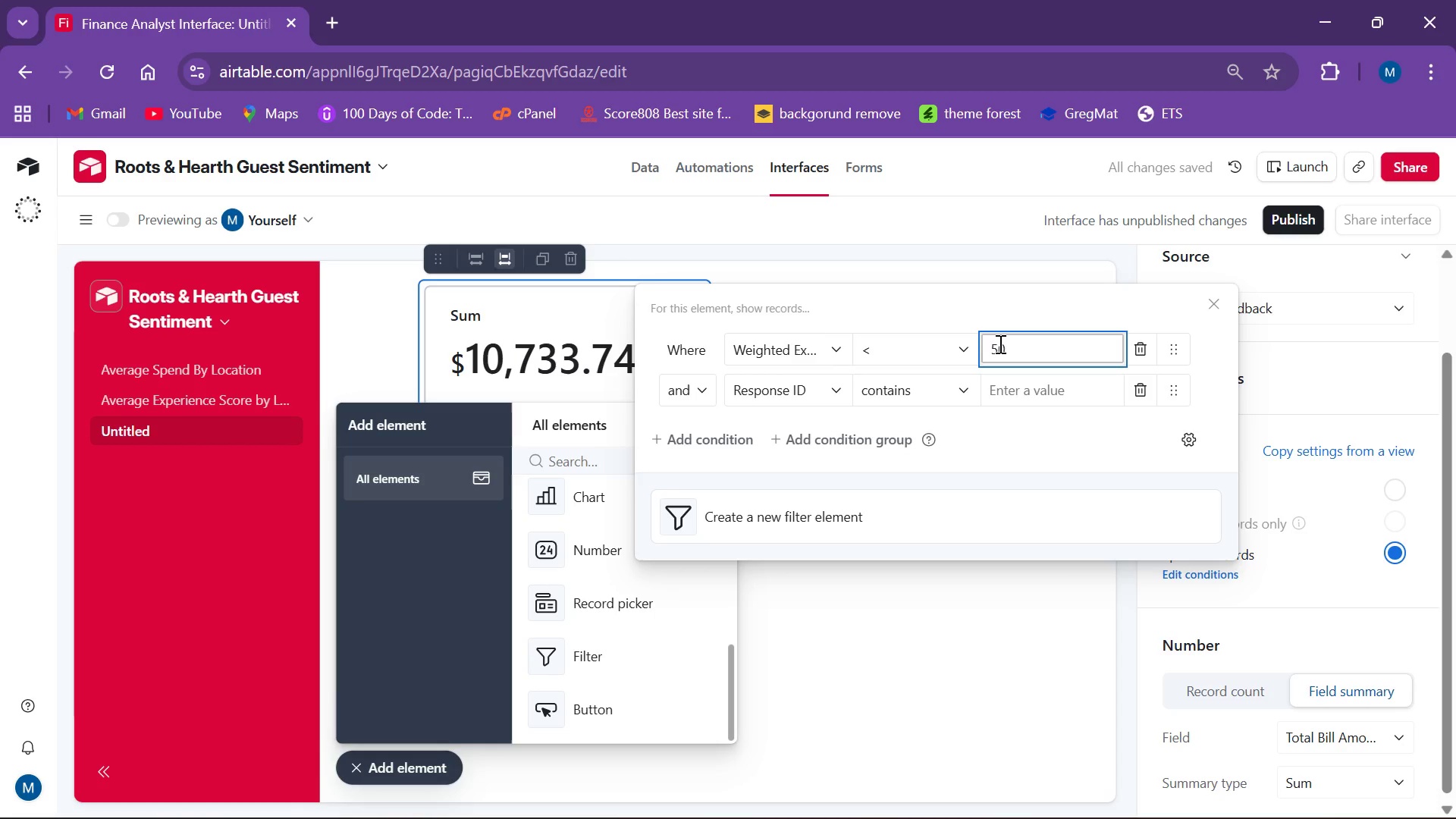 
key(2)
 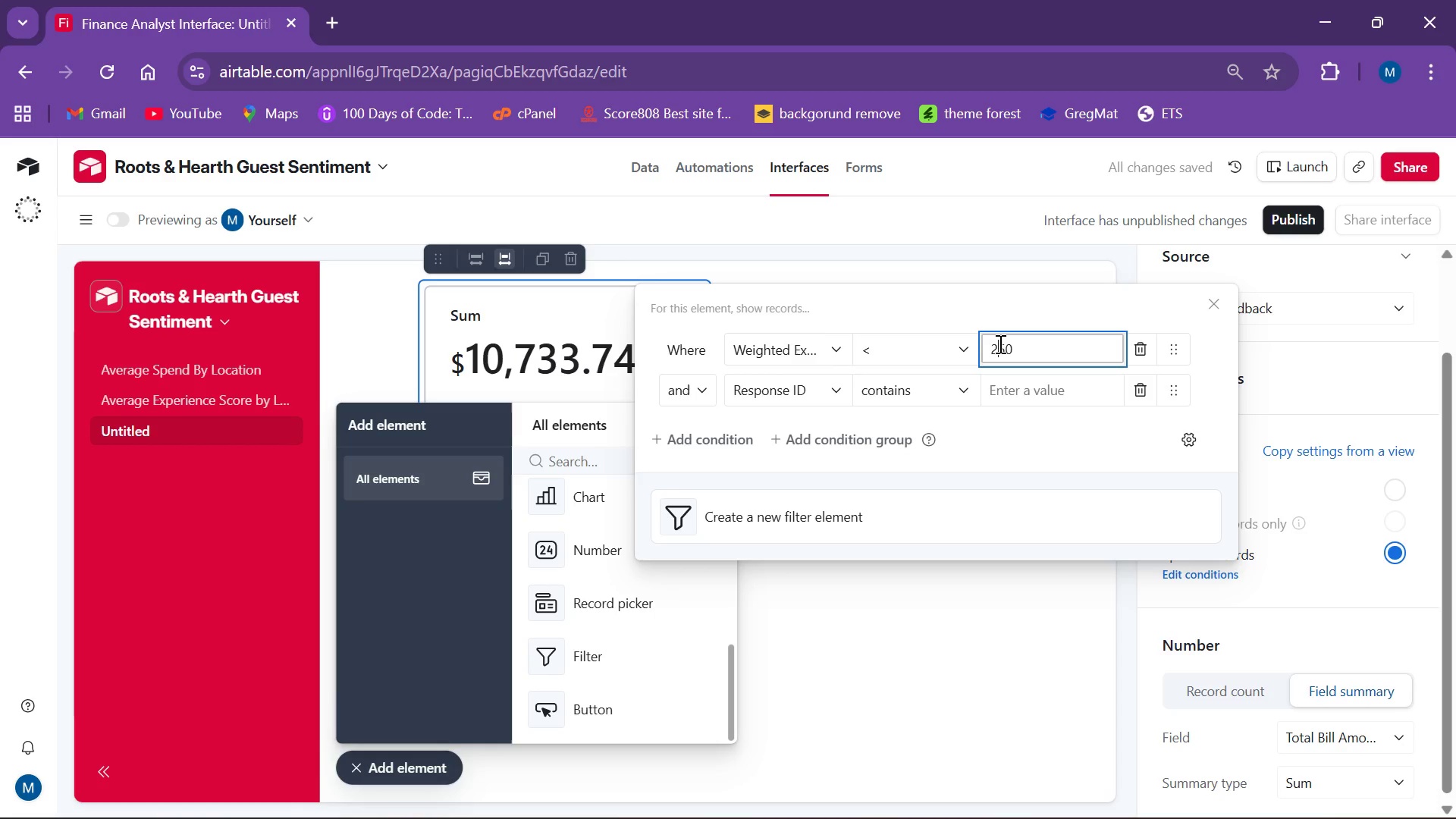 
key(Period)
 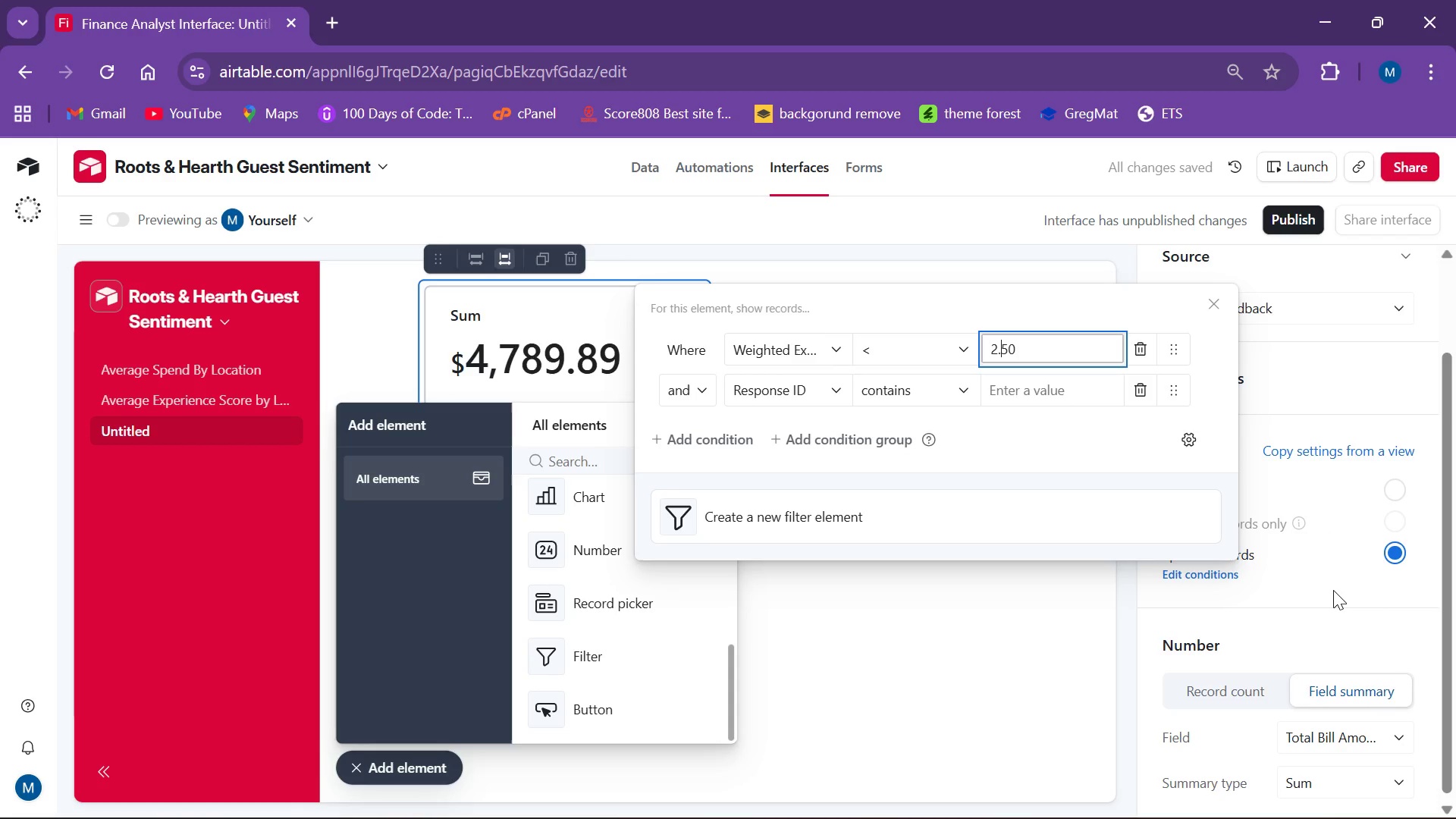 
wait(5.98)
 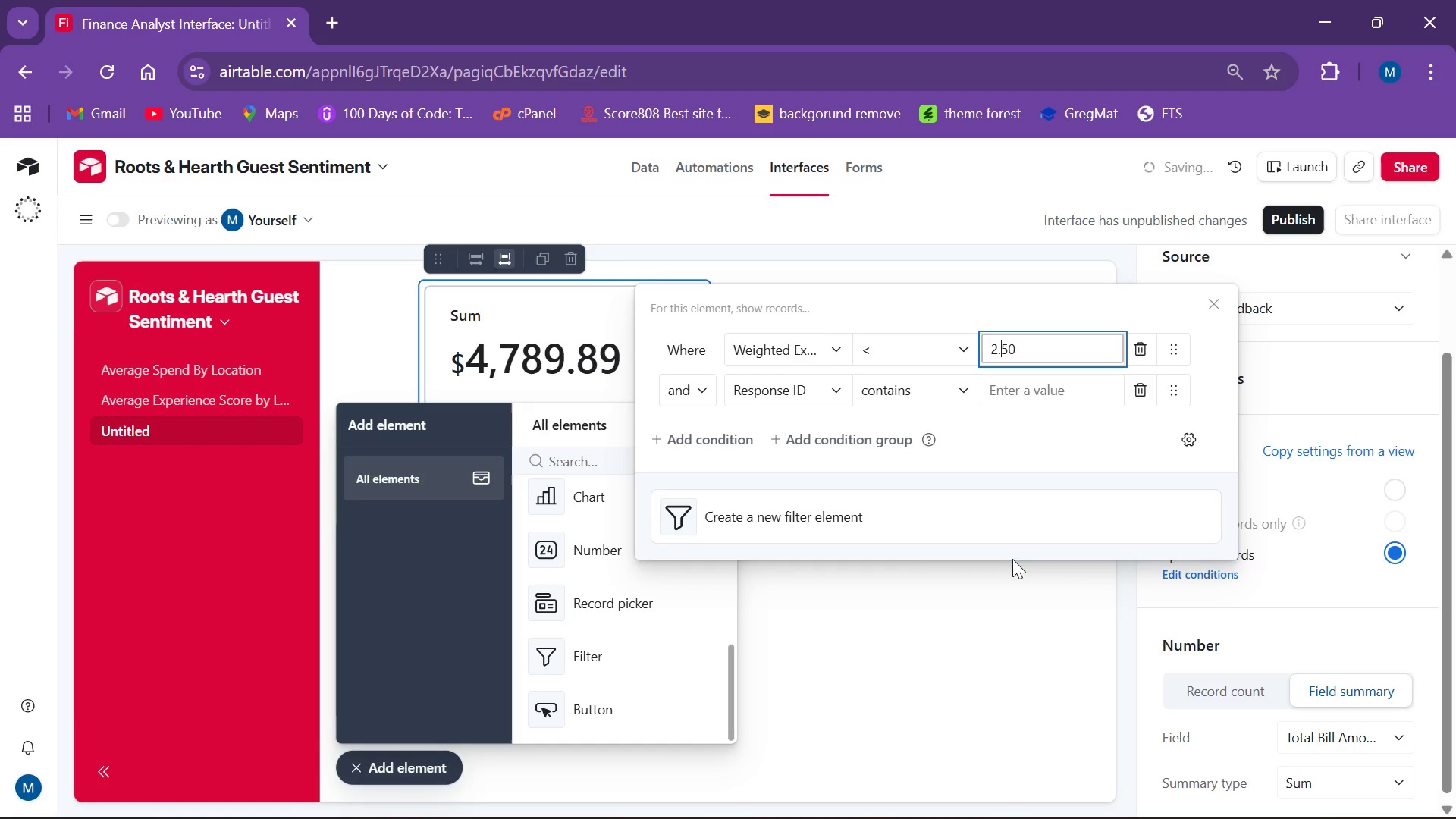 
left_click([1333, 590])
 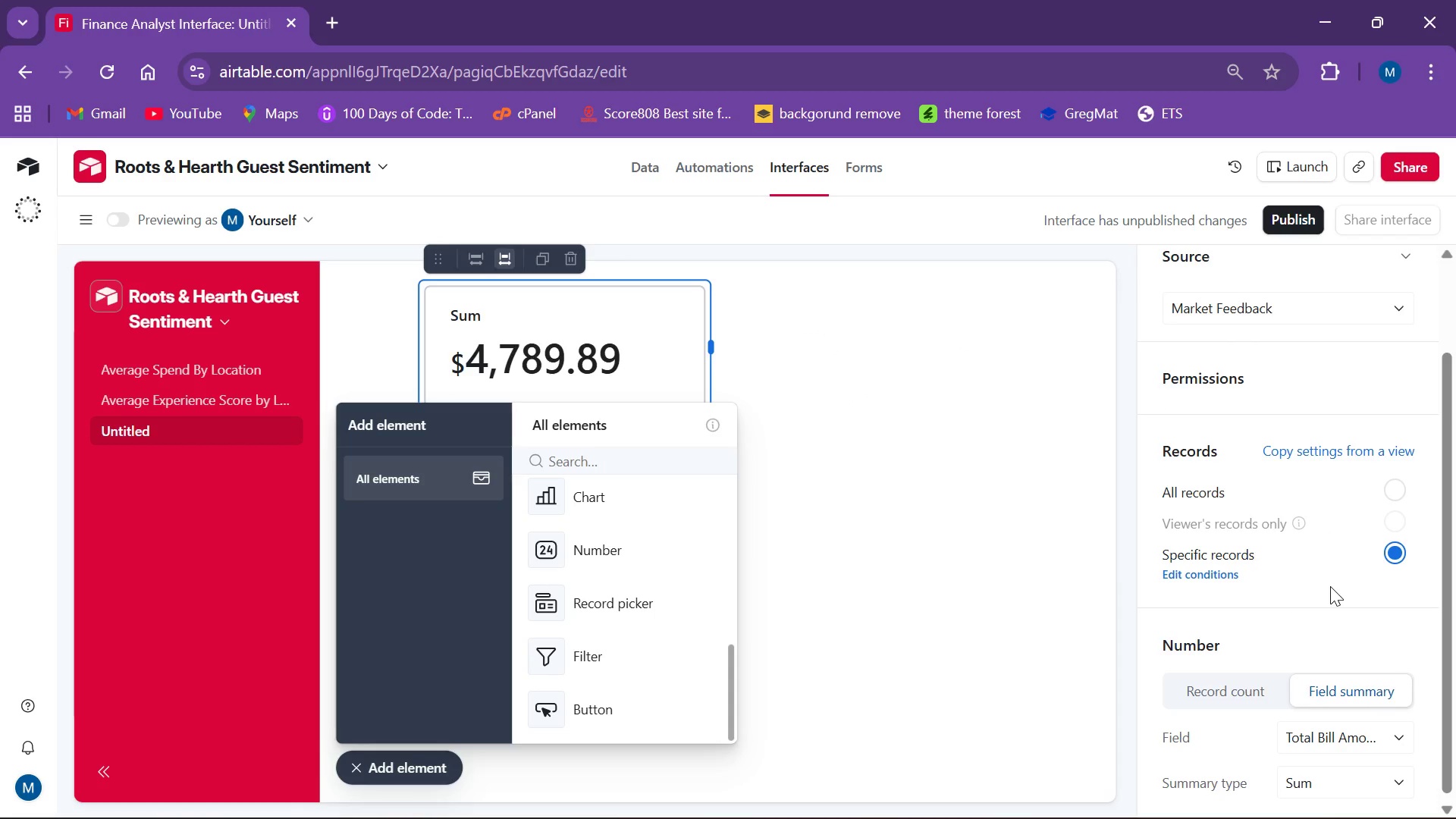 
wait(29.44)
 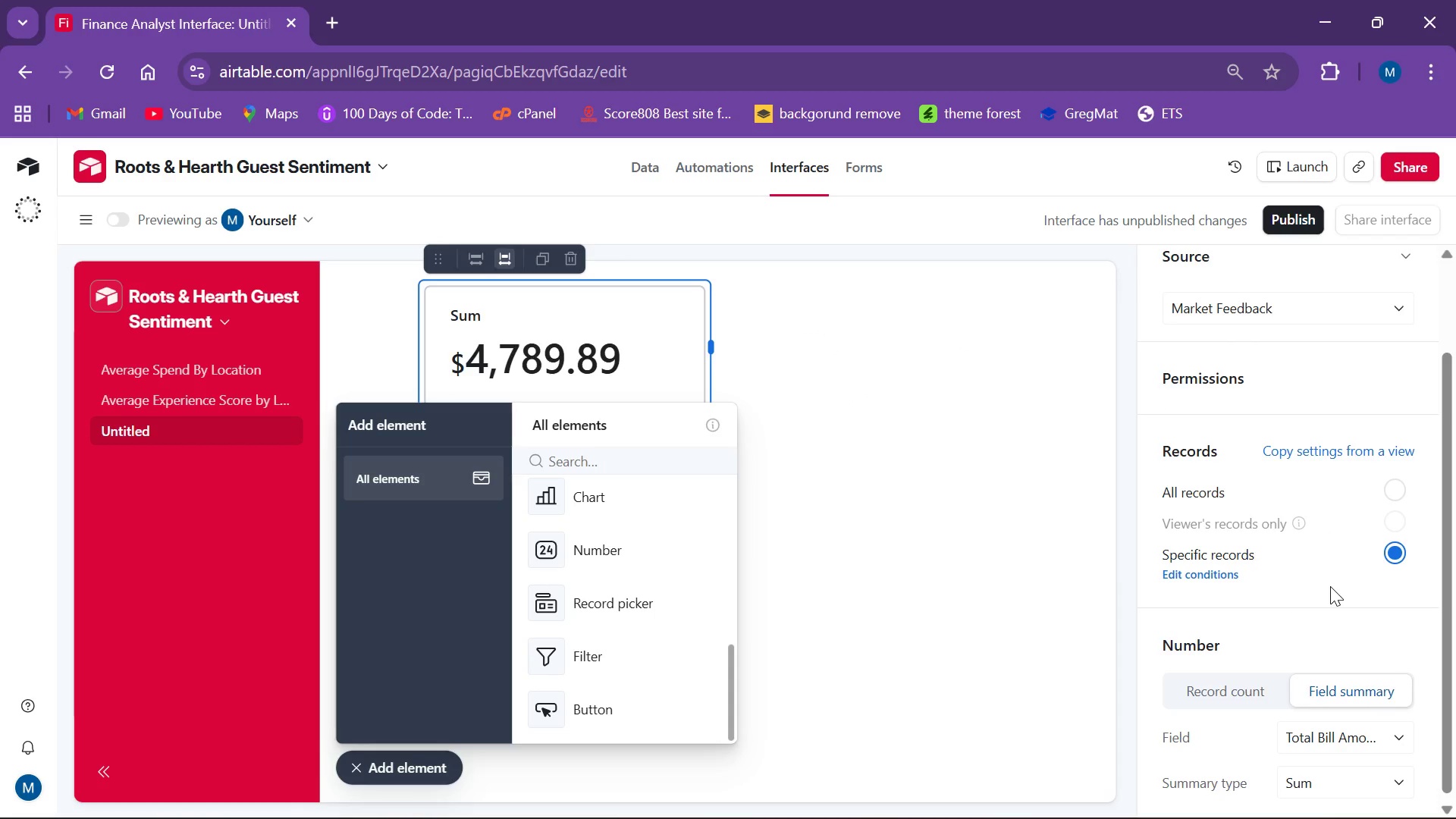 
left_click([977, 461])
 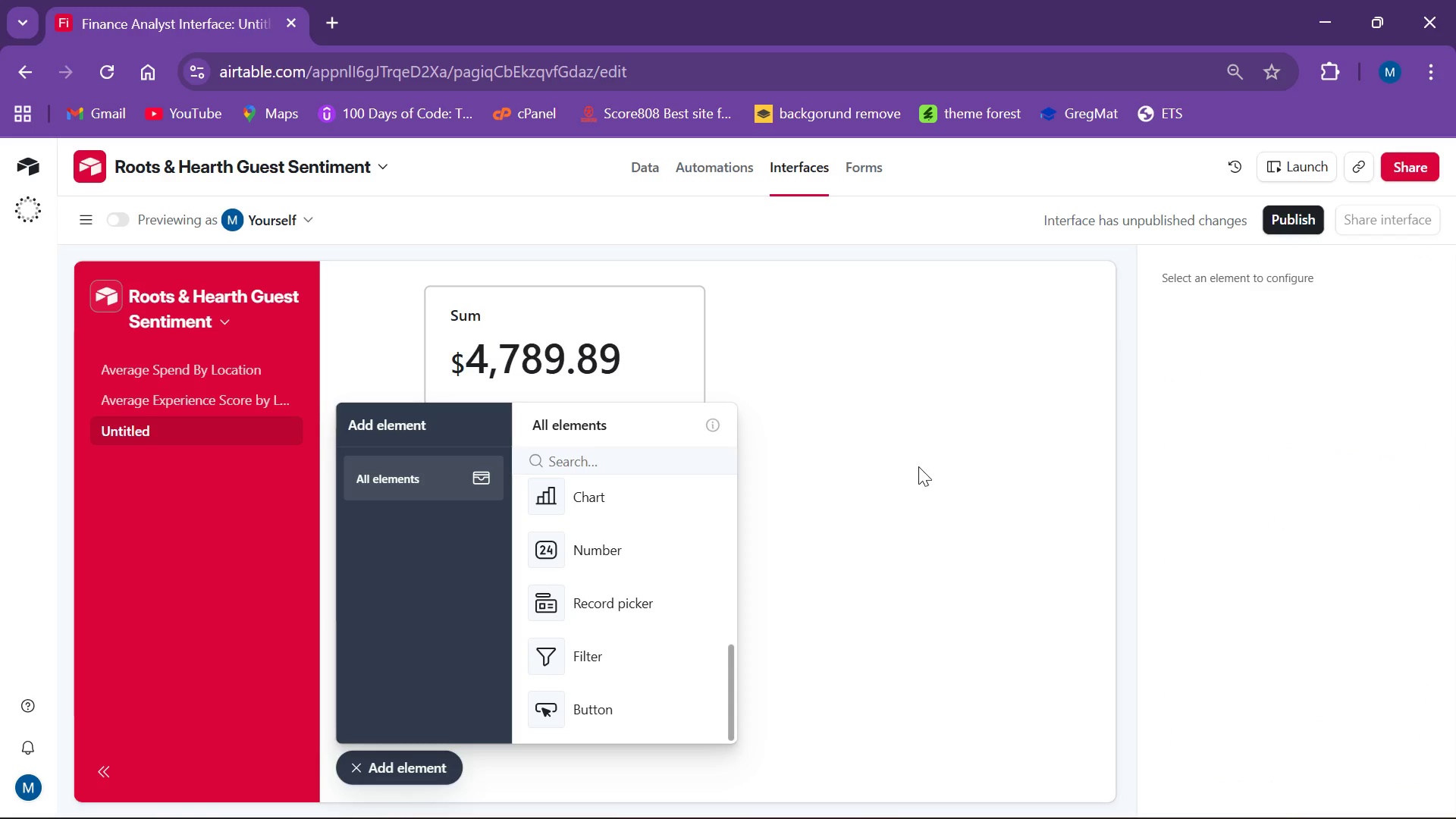 
left_click([918, 466])
 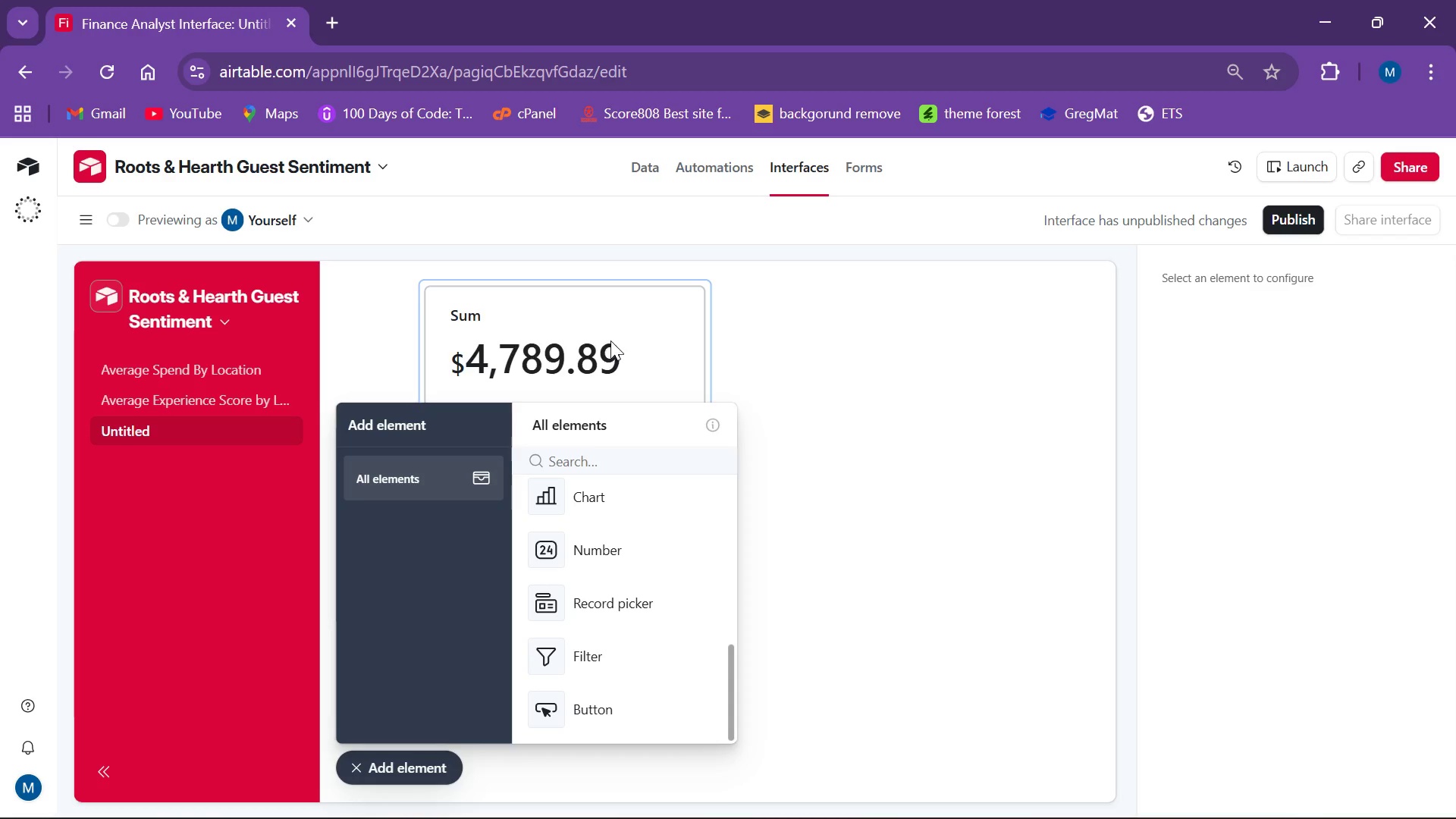 
left_click([615, 341])
 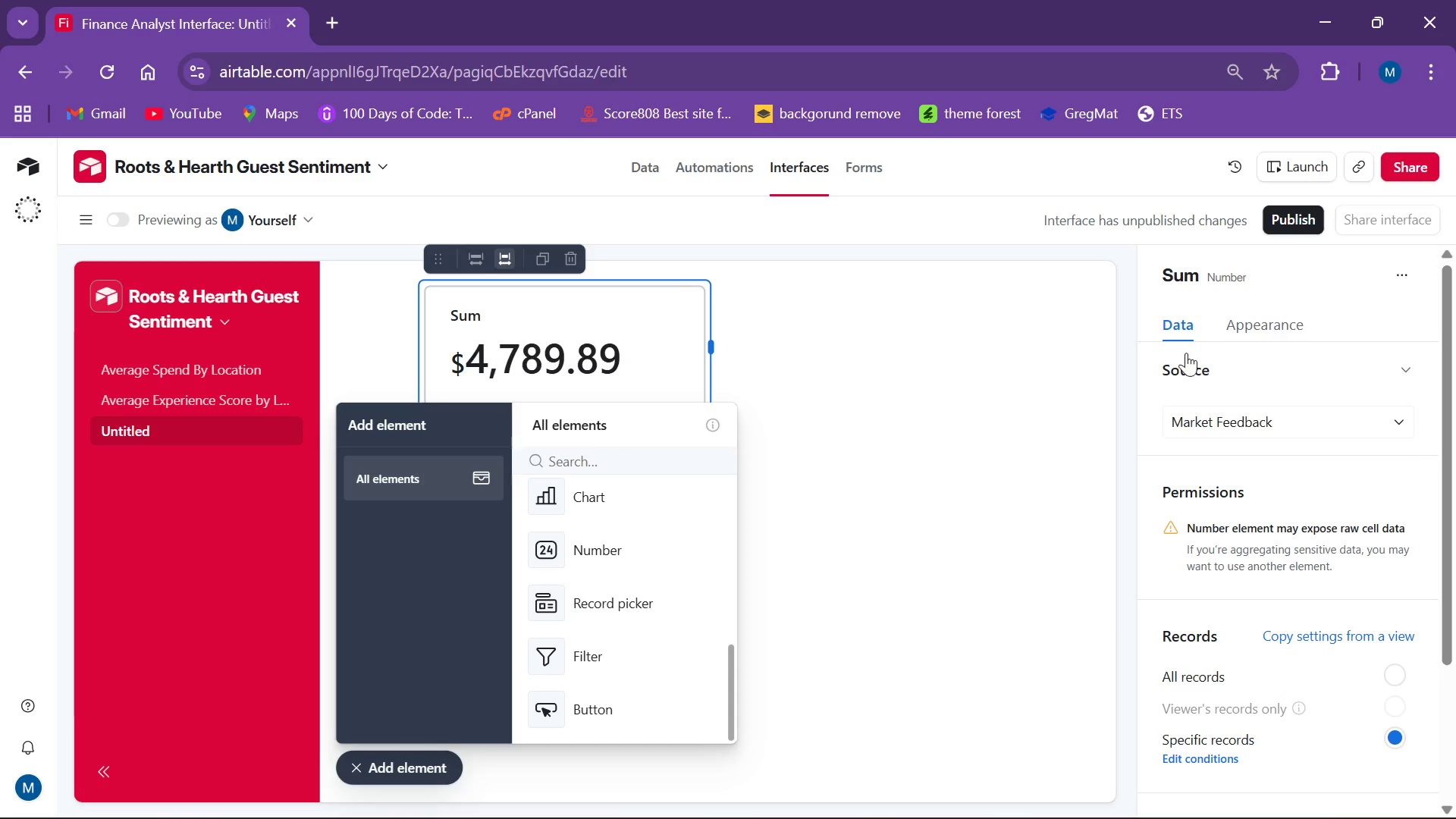 
left_click([1232, 328])
 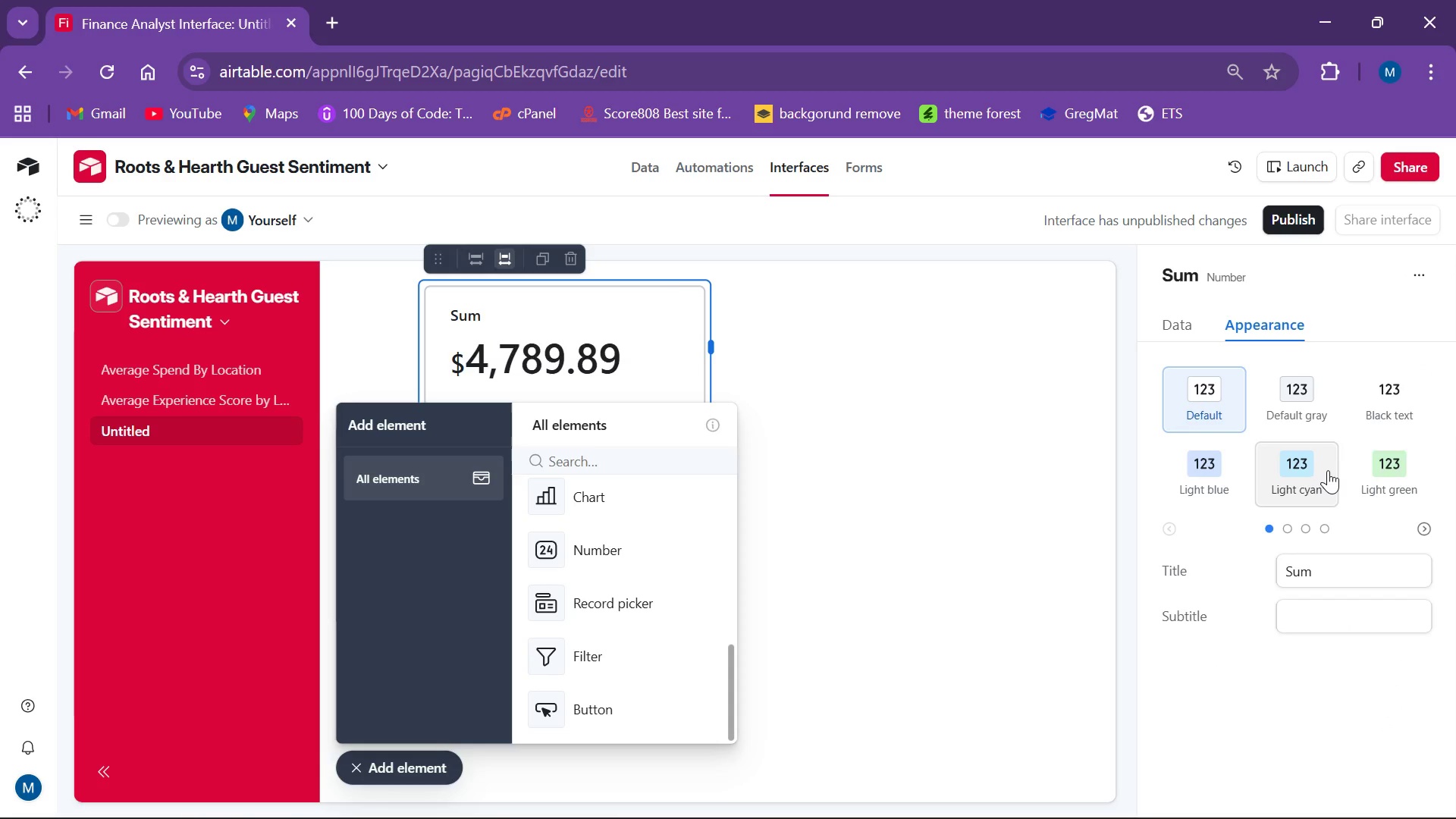 
scroll: coordinate [1330, 474], scroll_direction: down, amount: 2.0
 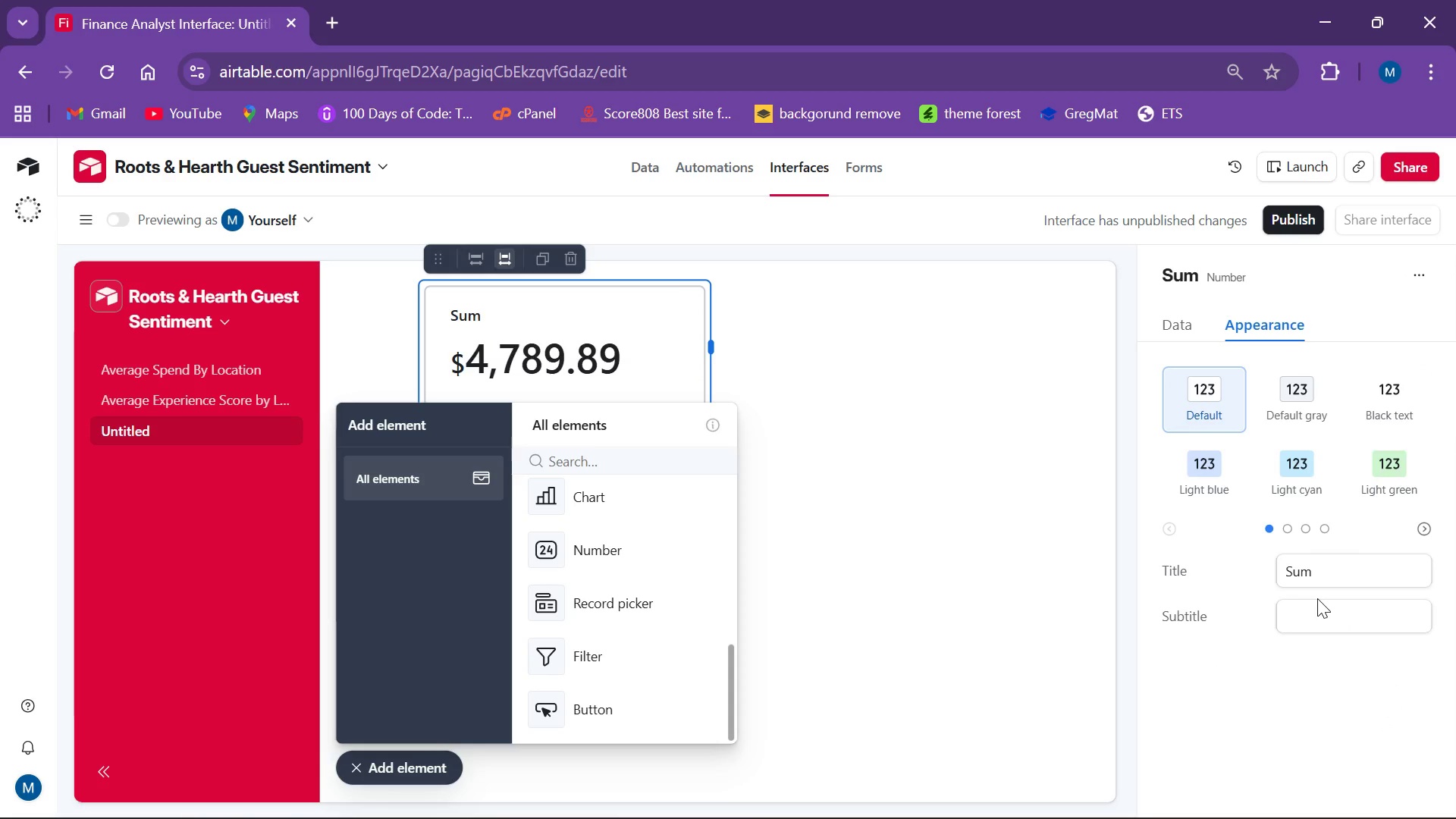 
left_click([1313, 568])
 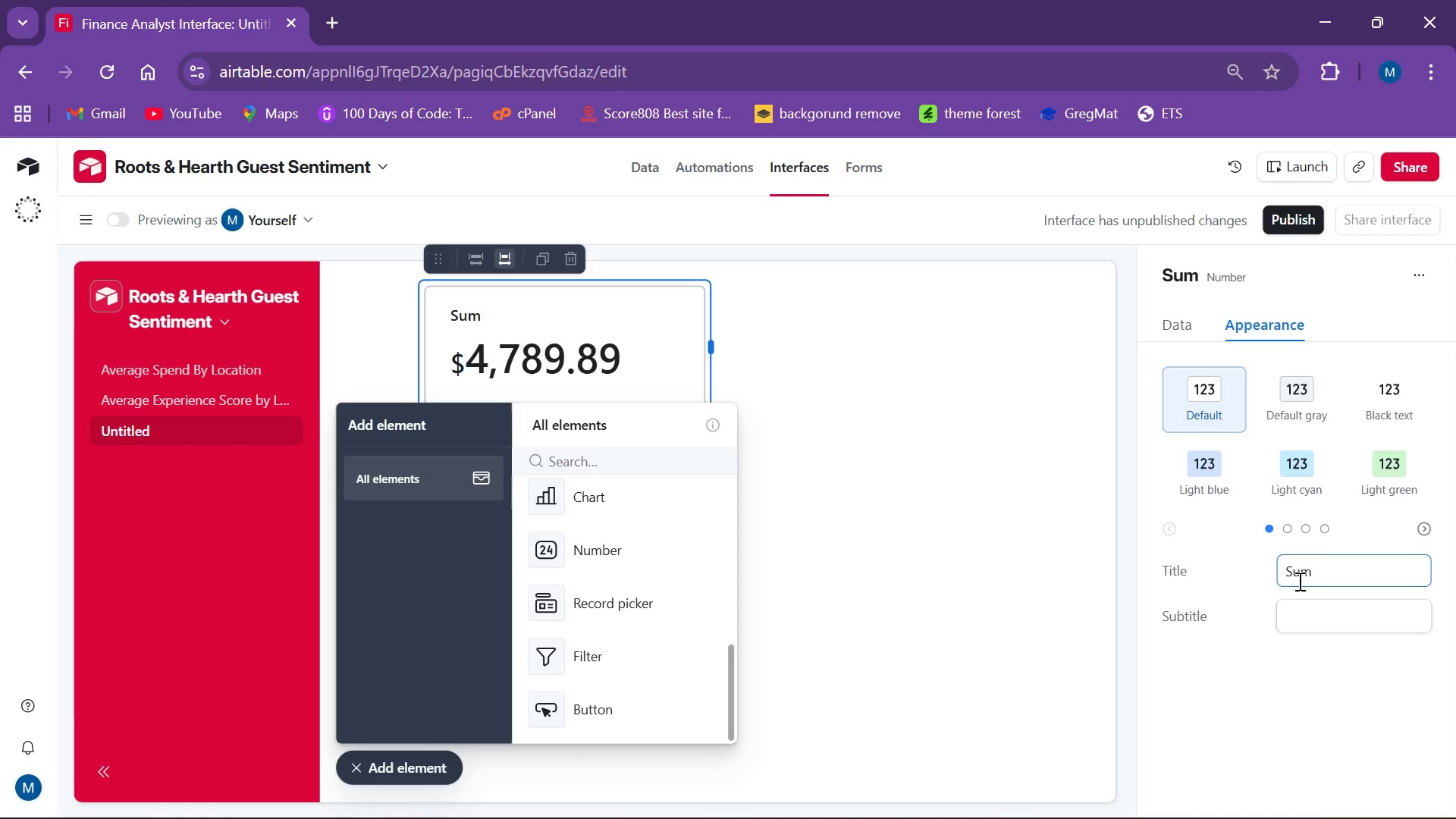 
wait(19.19)
 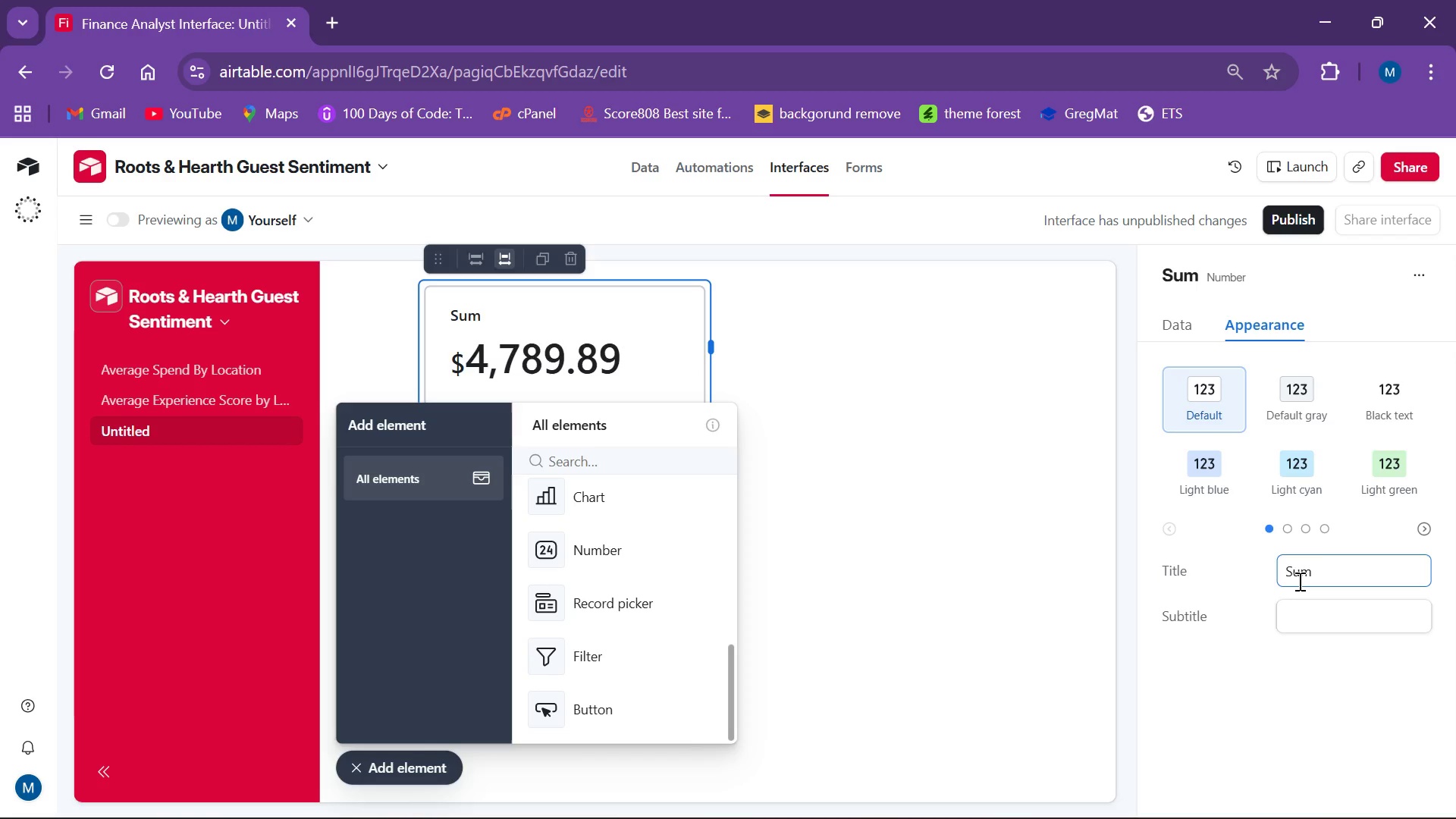 
key(Backspace)
key(Backspace)
key(Backspace)
type(Total Revenue)
 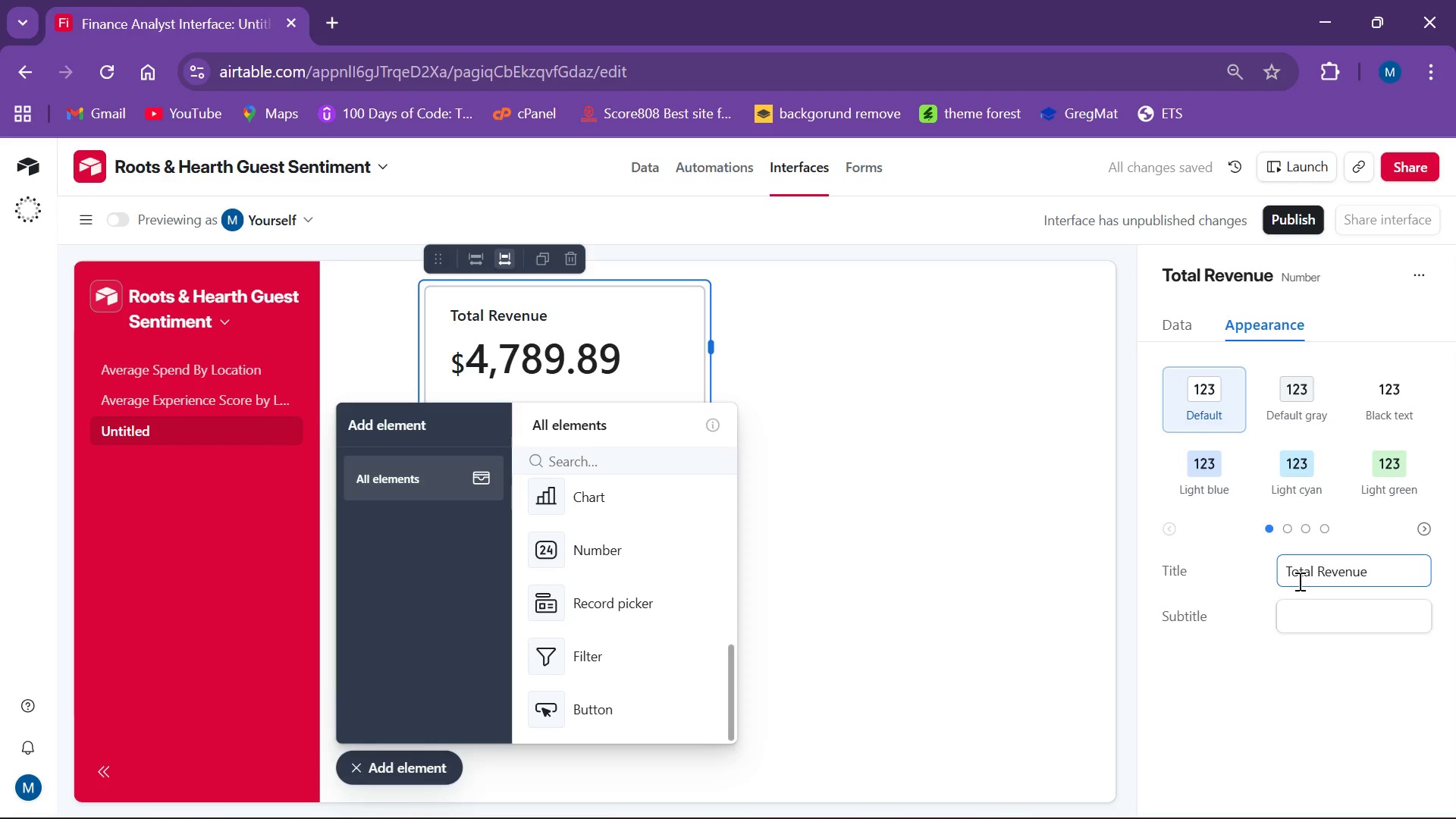 
type( at Risk)
 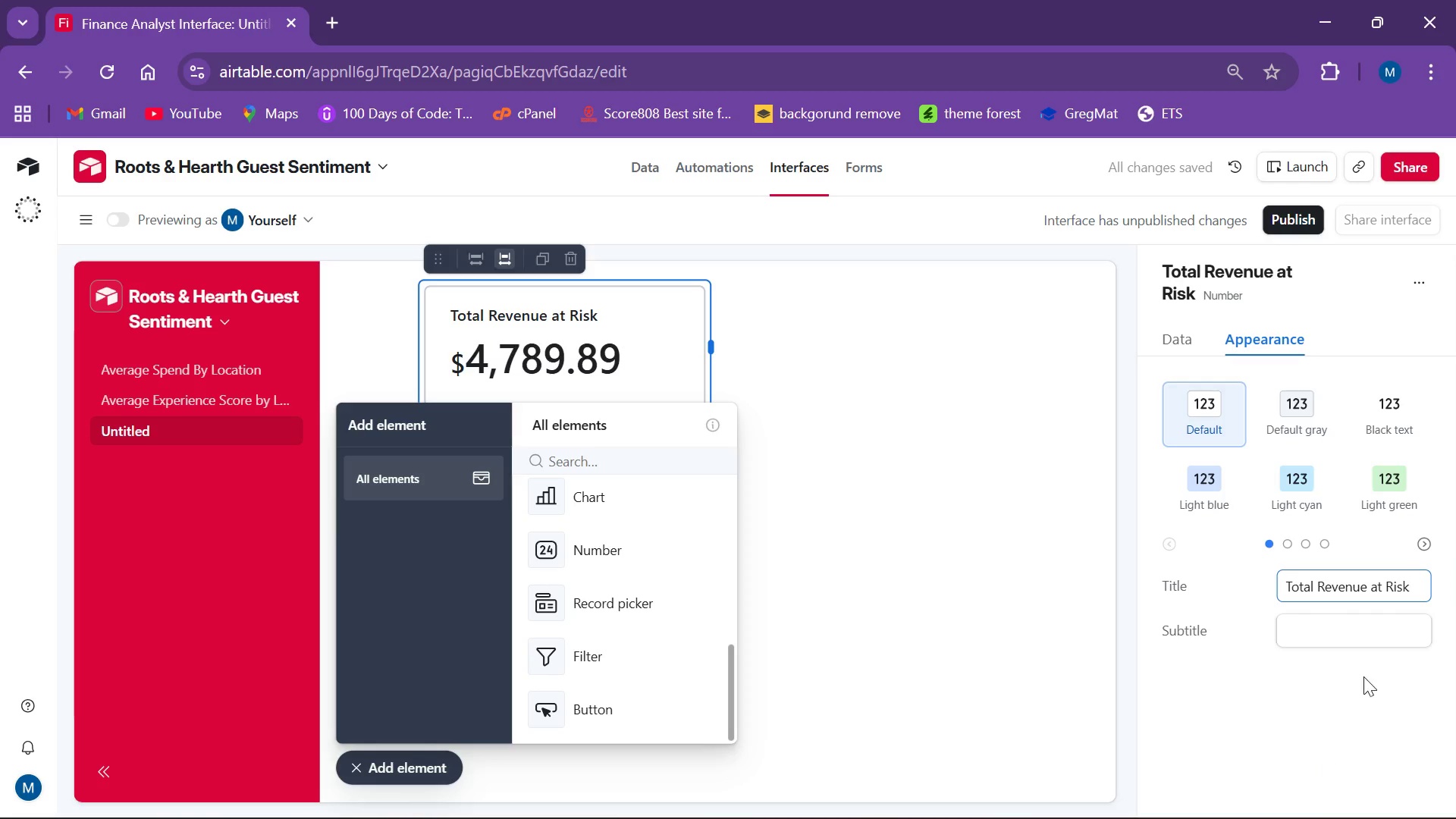 
wait(5.64)
 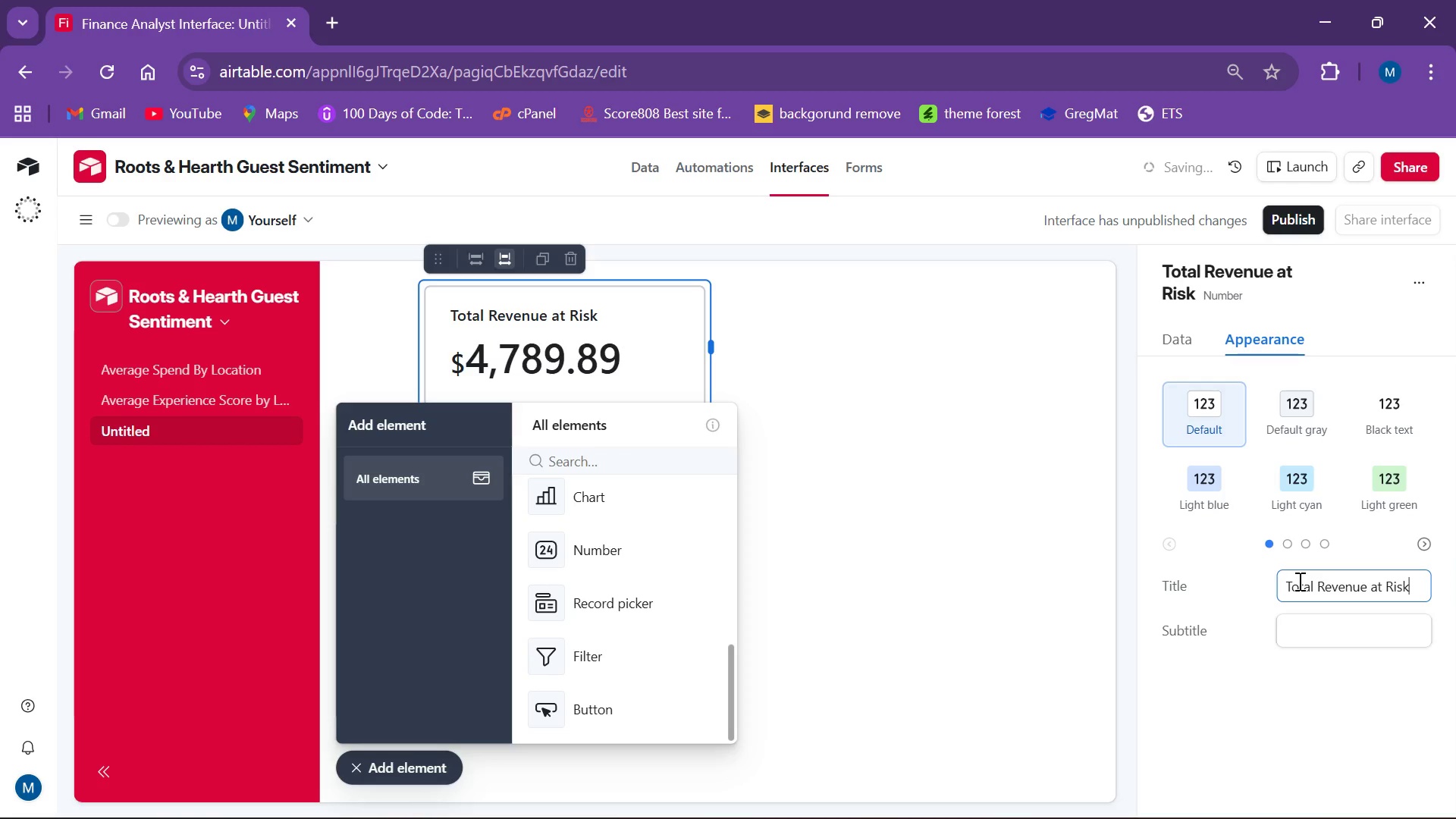 
left_click([790, 785])